 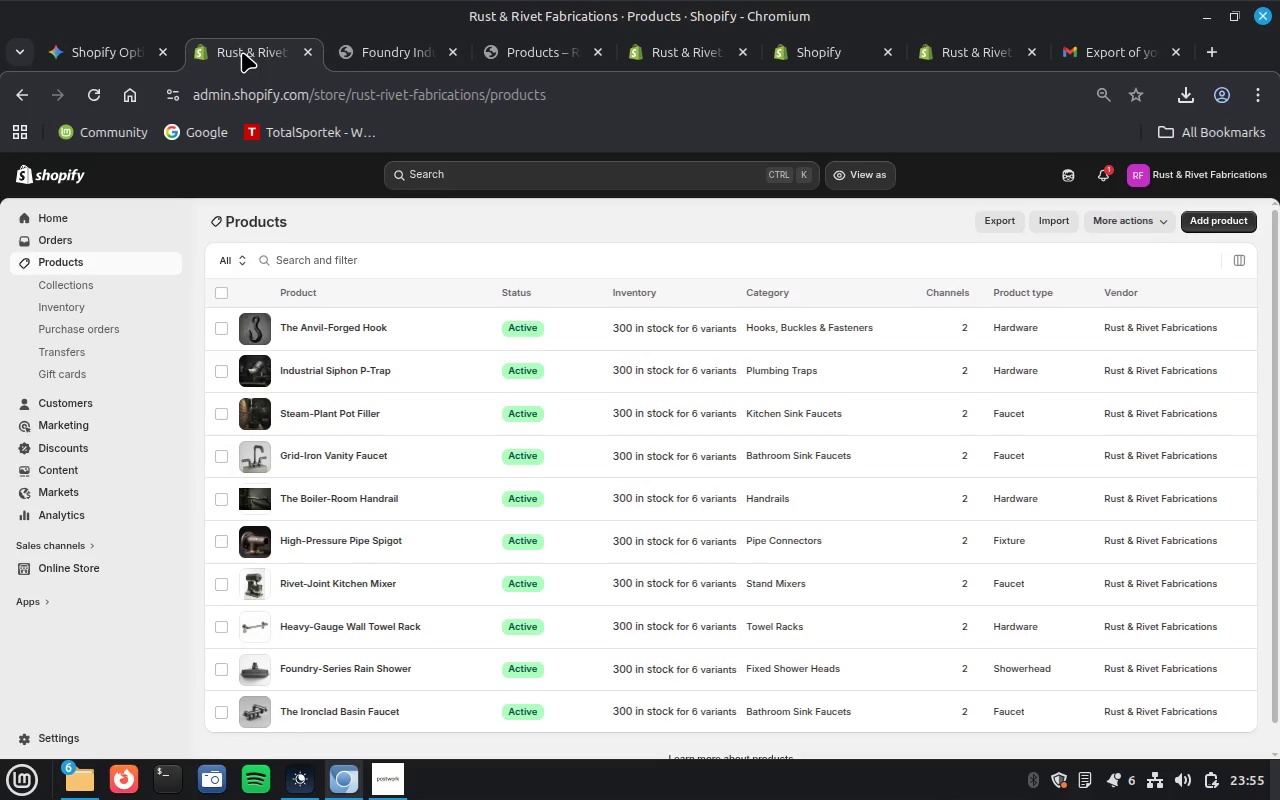 
left_click([84, 777])
 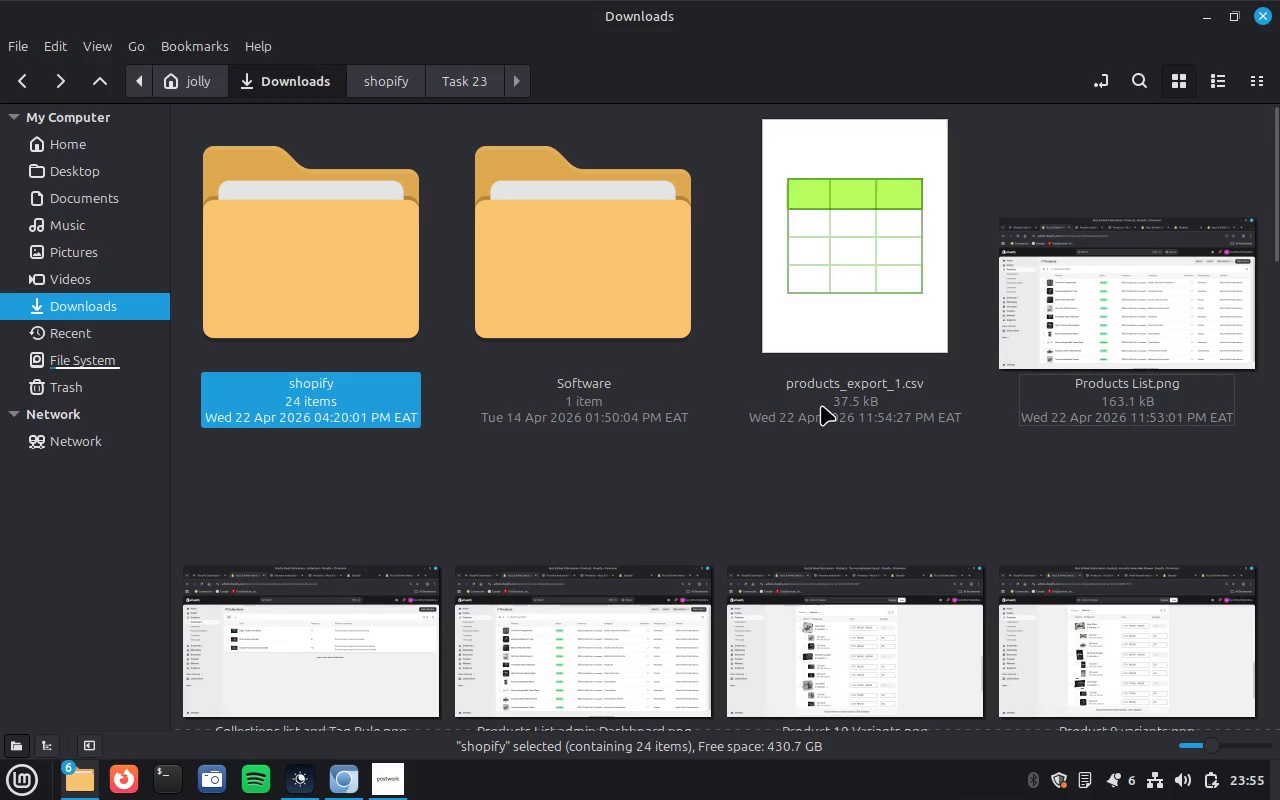 
scroll: coordinate [821, 405], scroll_direction: down, amount: 4.0
 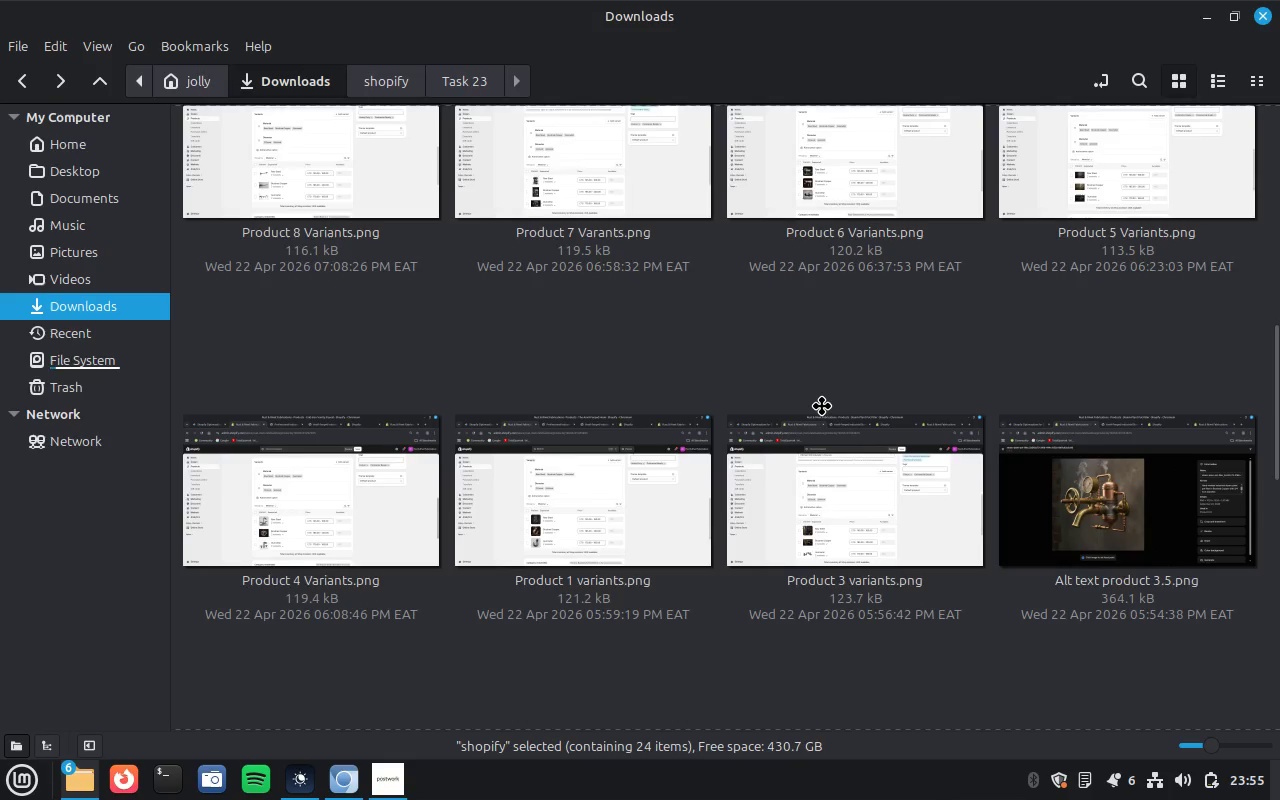 
wait(6.11)
 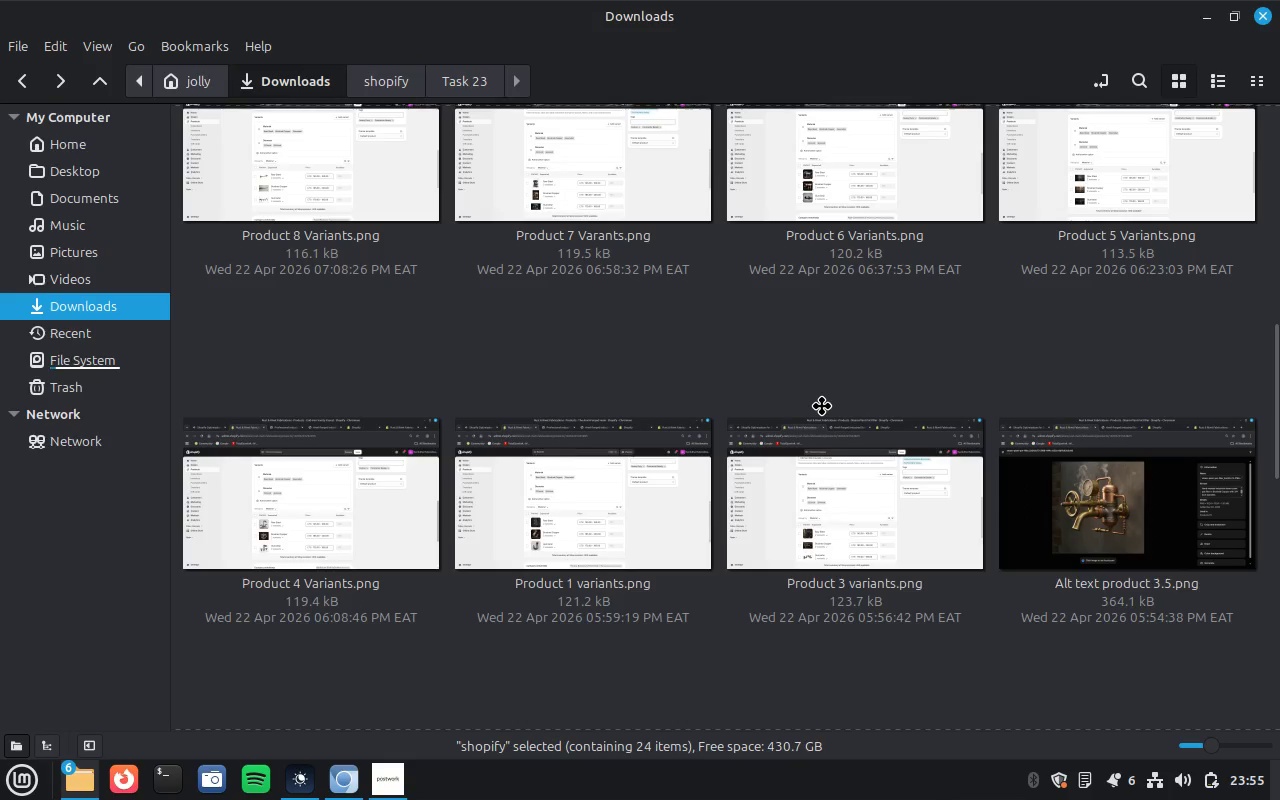 
scroll: coordinate [821, 405], scroll_direction: down, amount: 3.0
 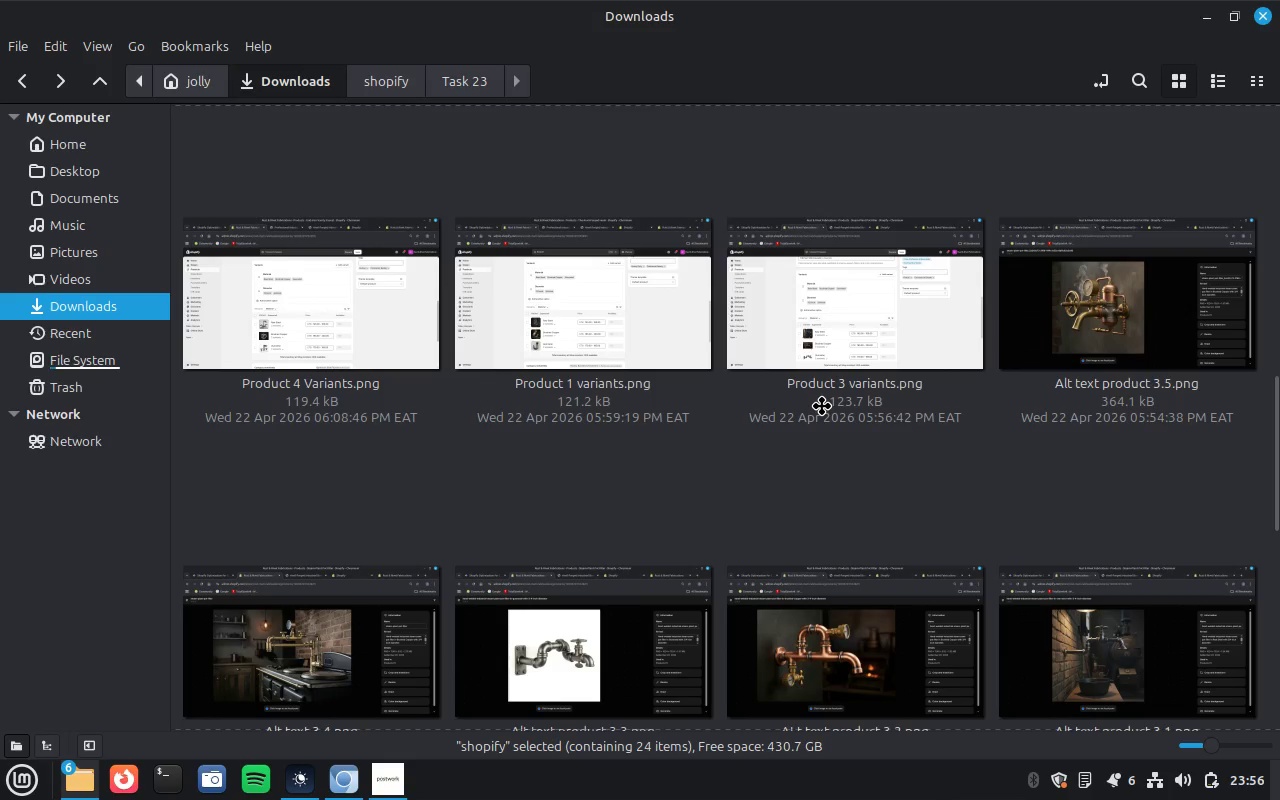 
scroll: coordinate [821, 405], scroll_direction: none, amount: 0.0
 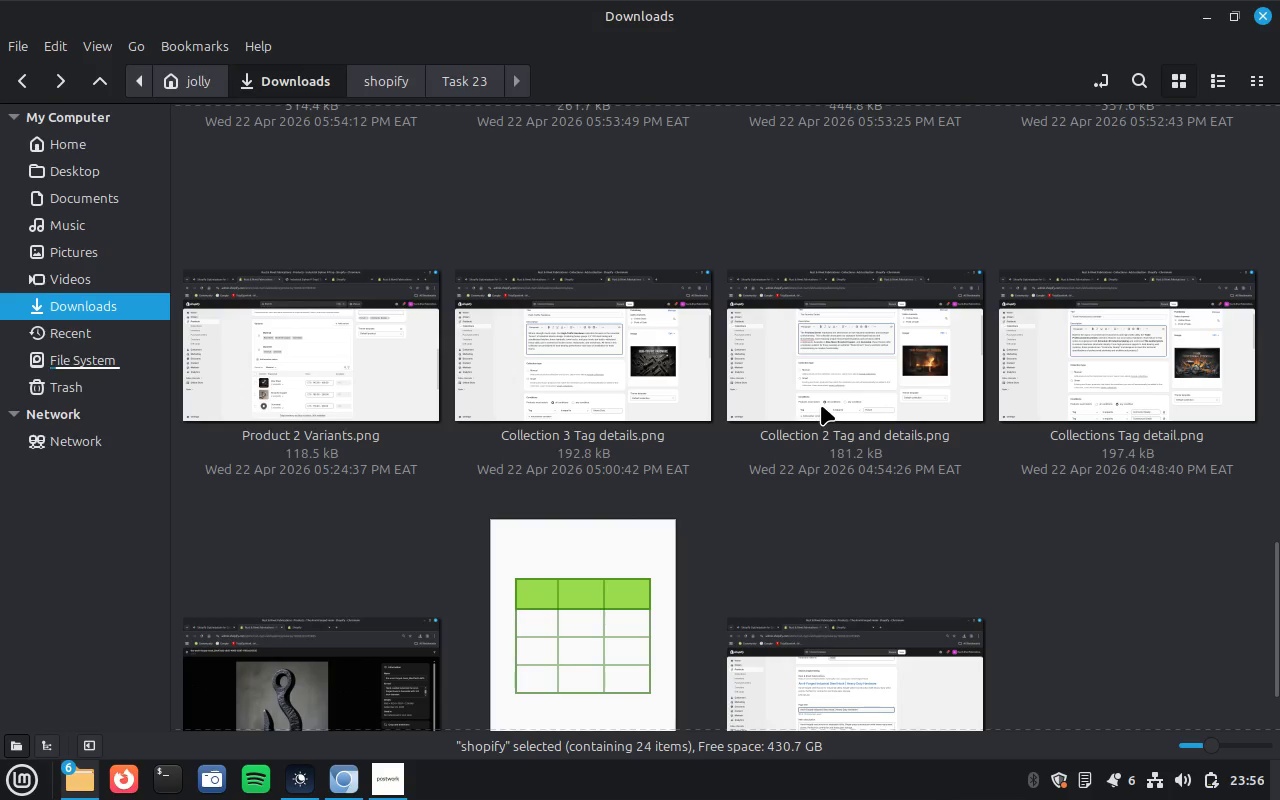 
scroll: coordinate [821, 405], scroll_direction: down, amount: 1.0
 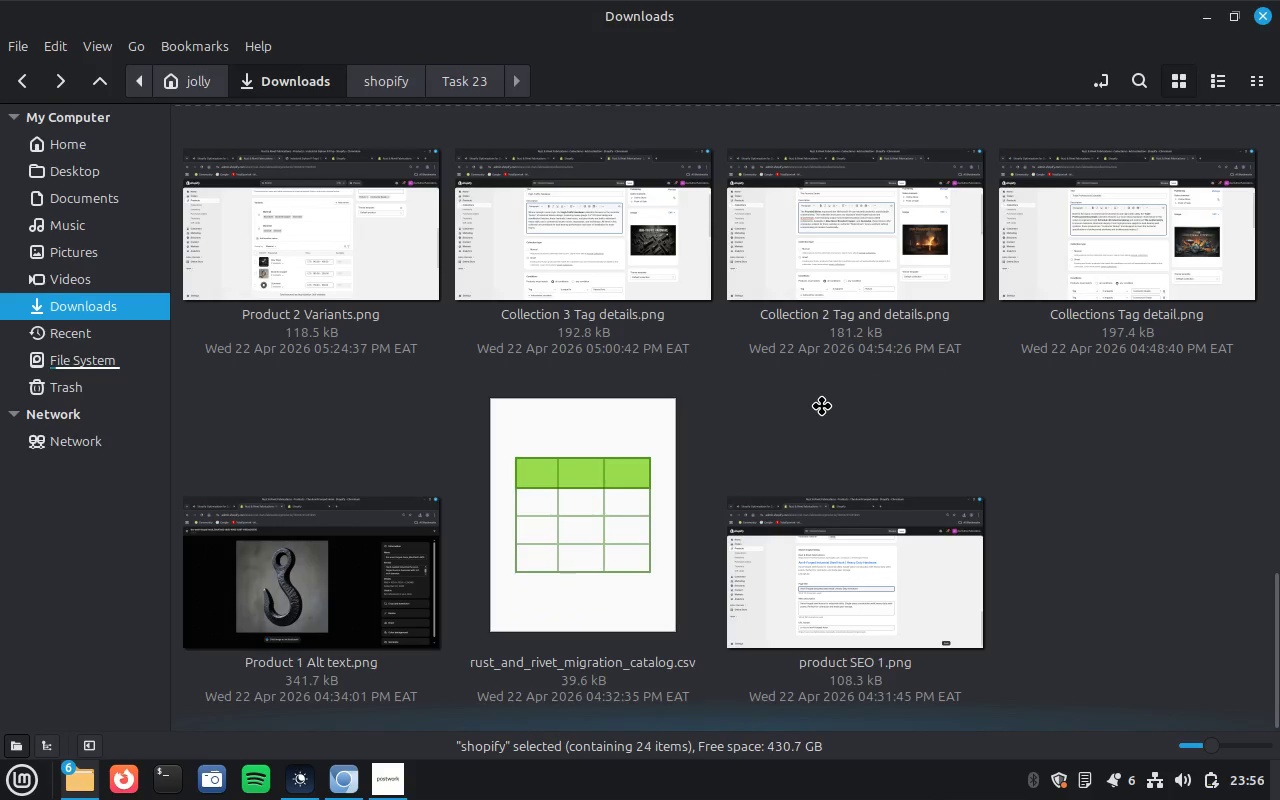 
scroll: coordinate [821, 405], scroll_direction: none, amount: 0.0
 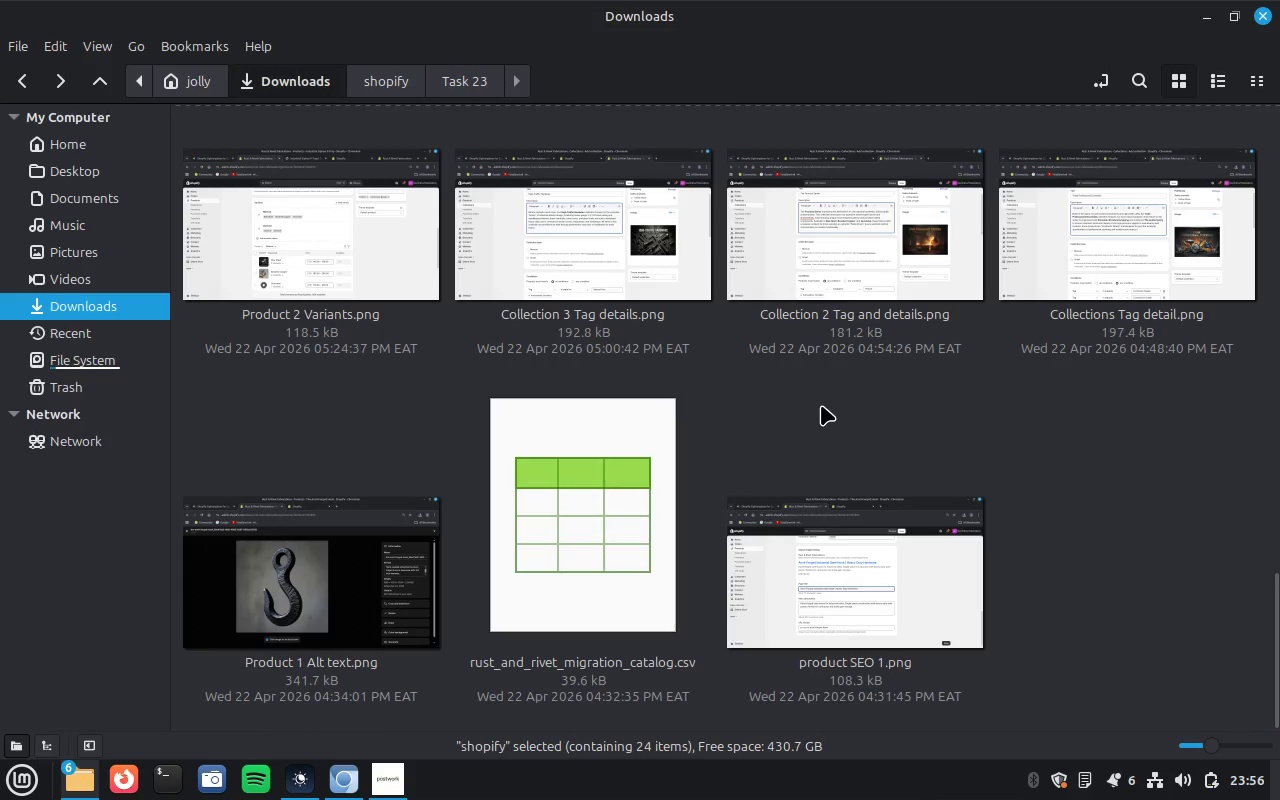 
scroll: coordinate [821, 405], scroll_direction: up, amount: 16.0
 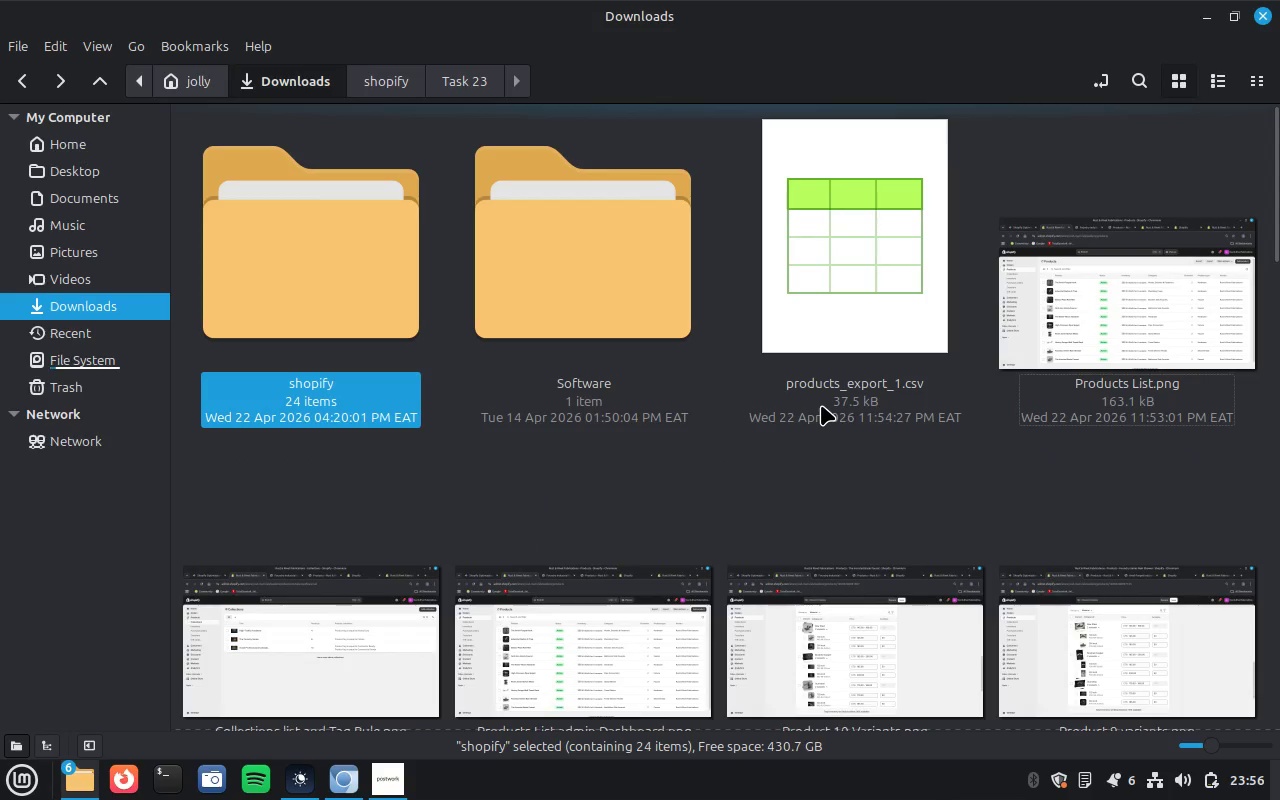 